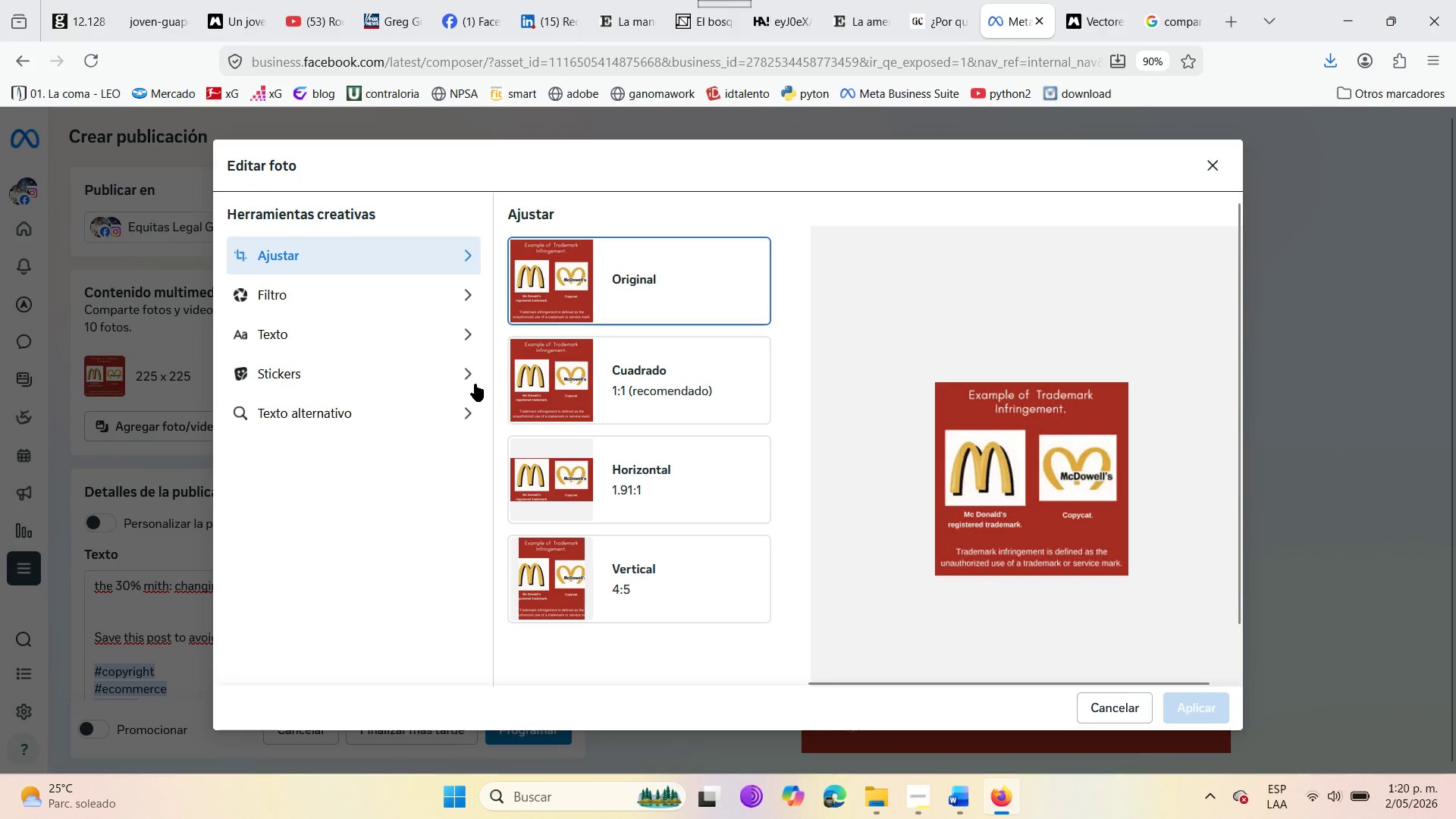 
left_click([560, 488])
 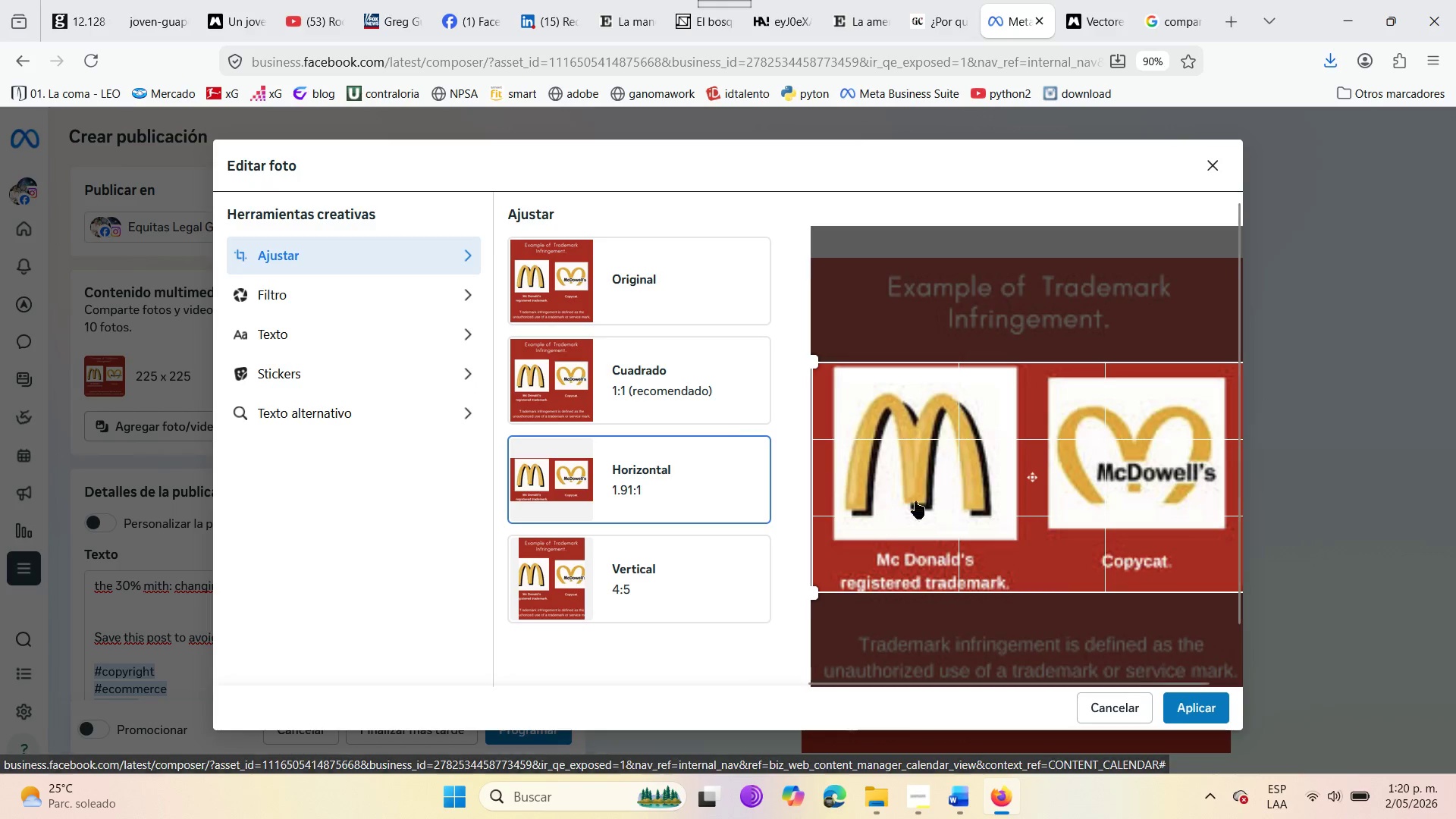 
left_click_drag(start_coordinate=[922, 488], to_coordinate=[916, 494])
 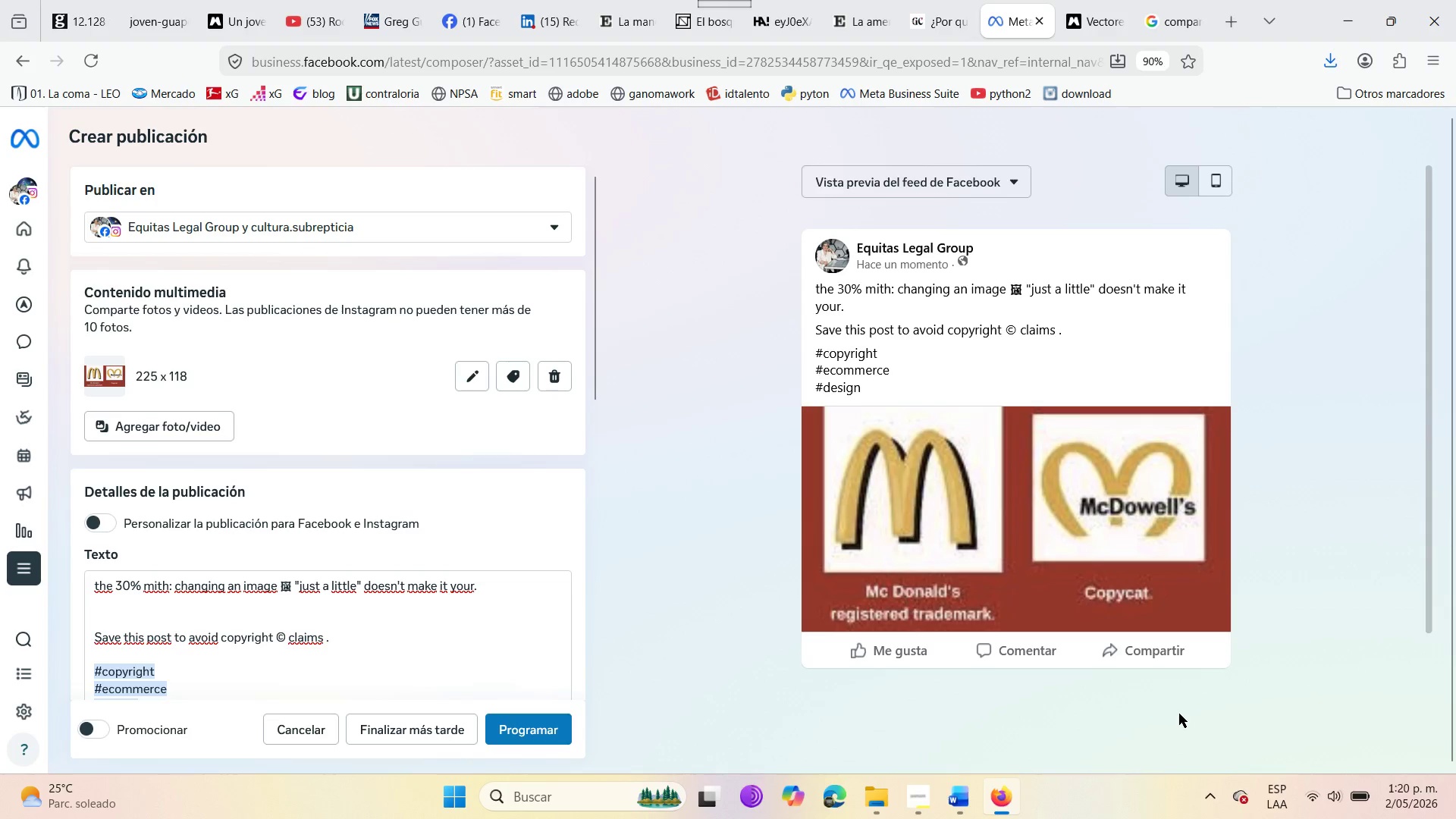 
left_click([1007, 803])